 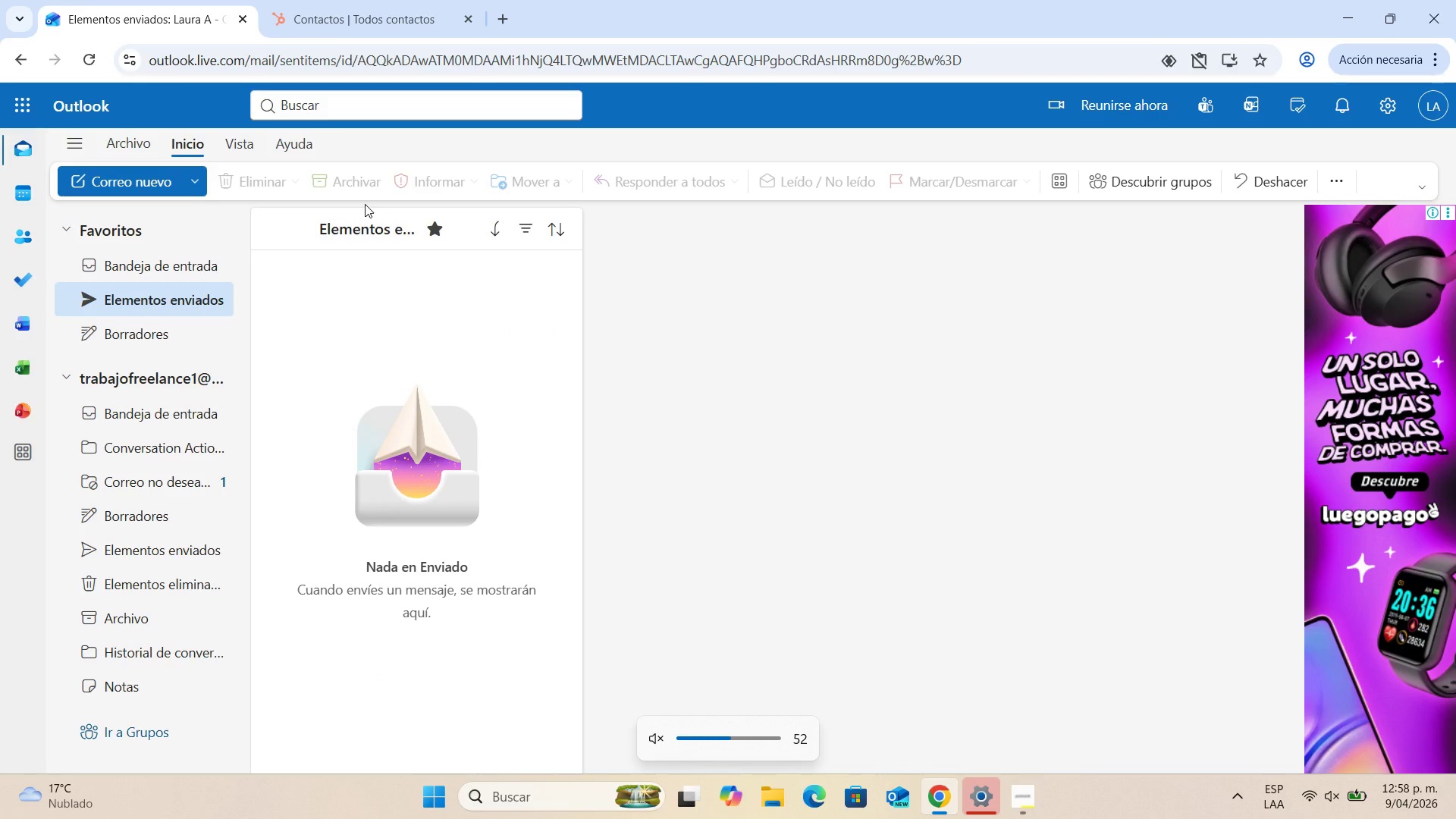 
mouse_move([99, 272])
 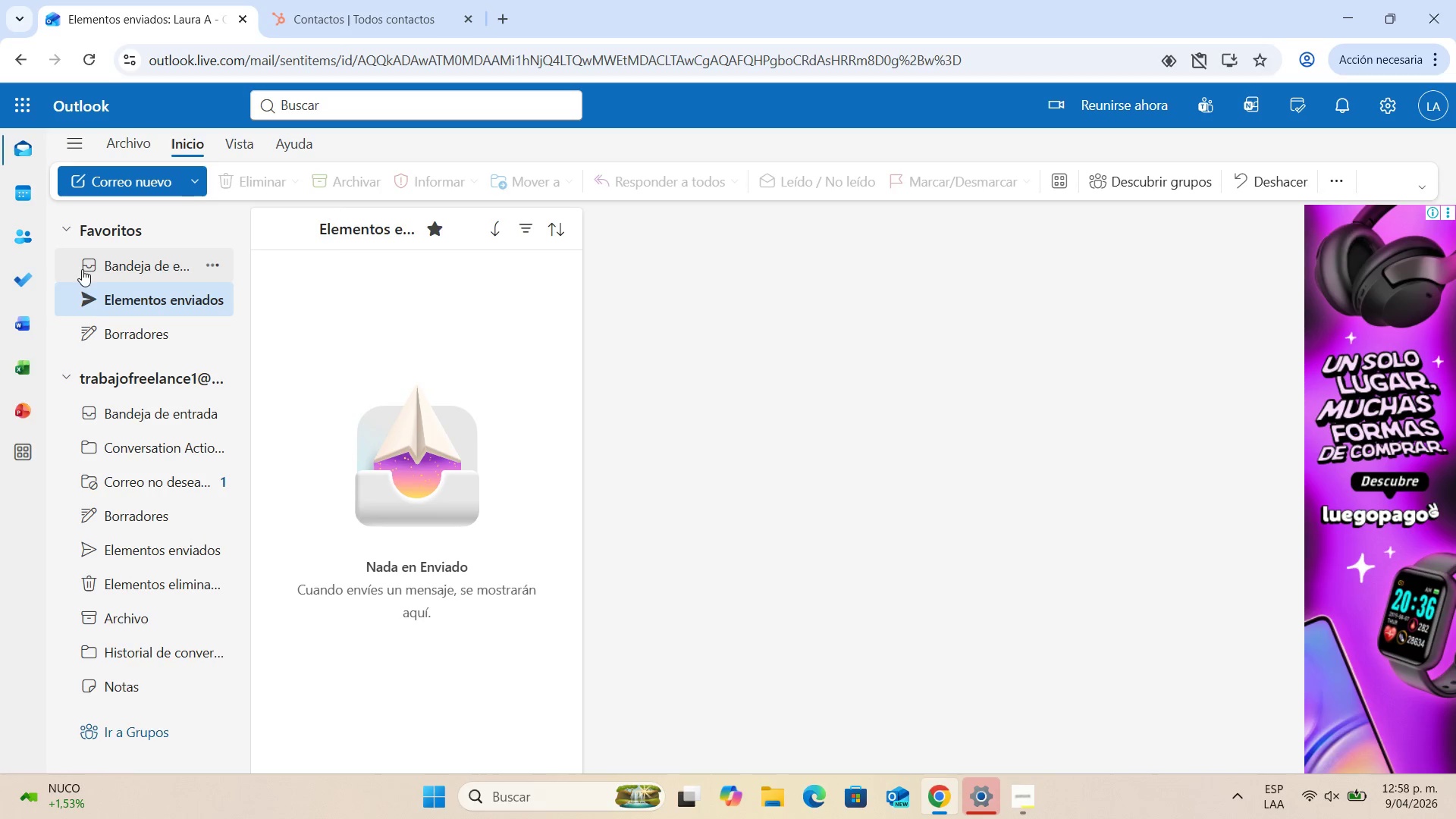 
mouse_move([99, 265])
 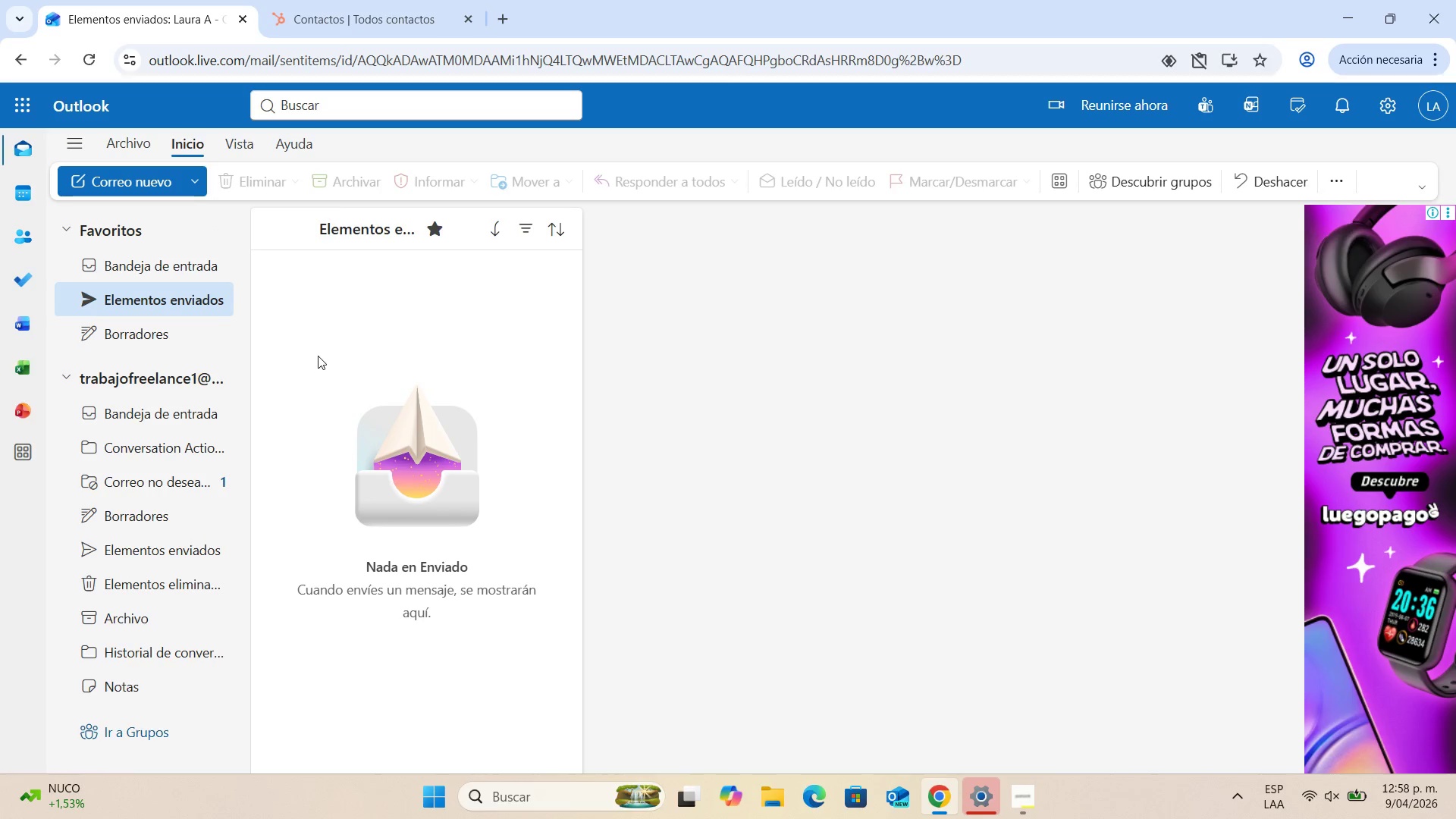 
wait(5.08)
 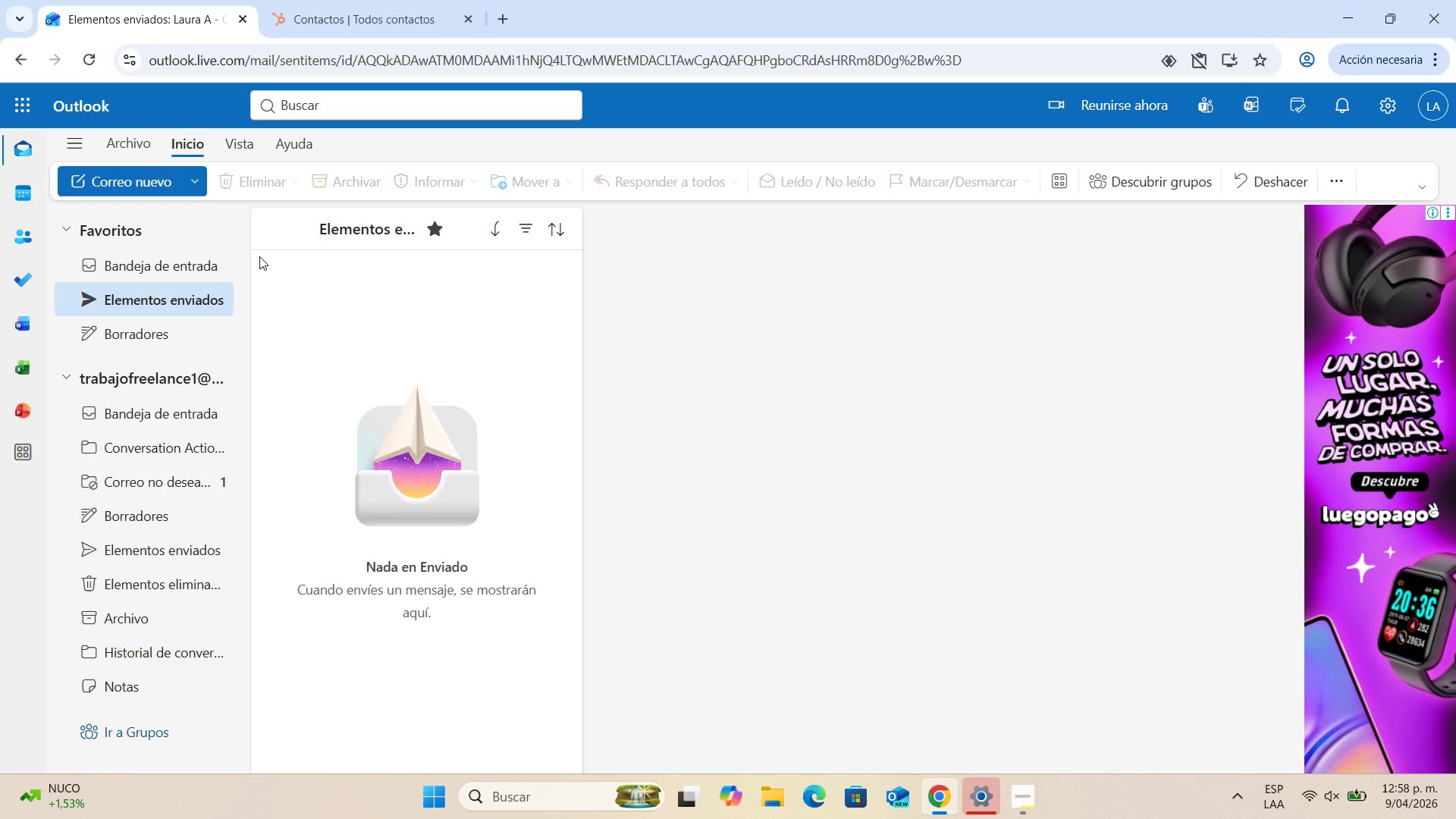 
left_click([497, 0])
 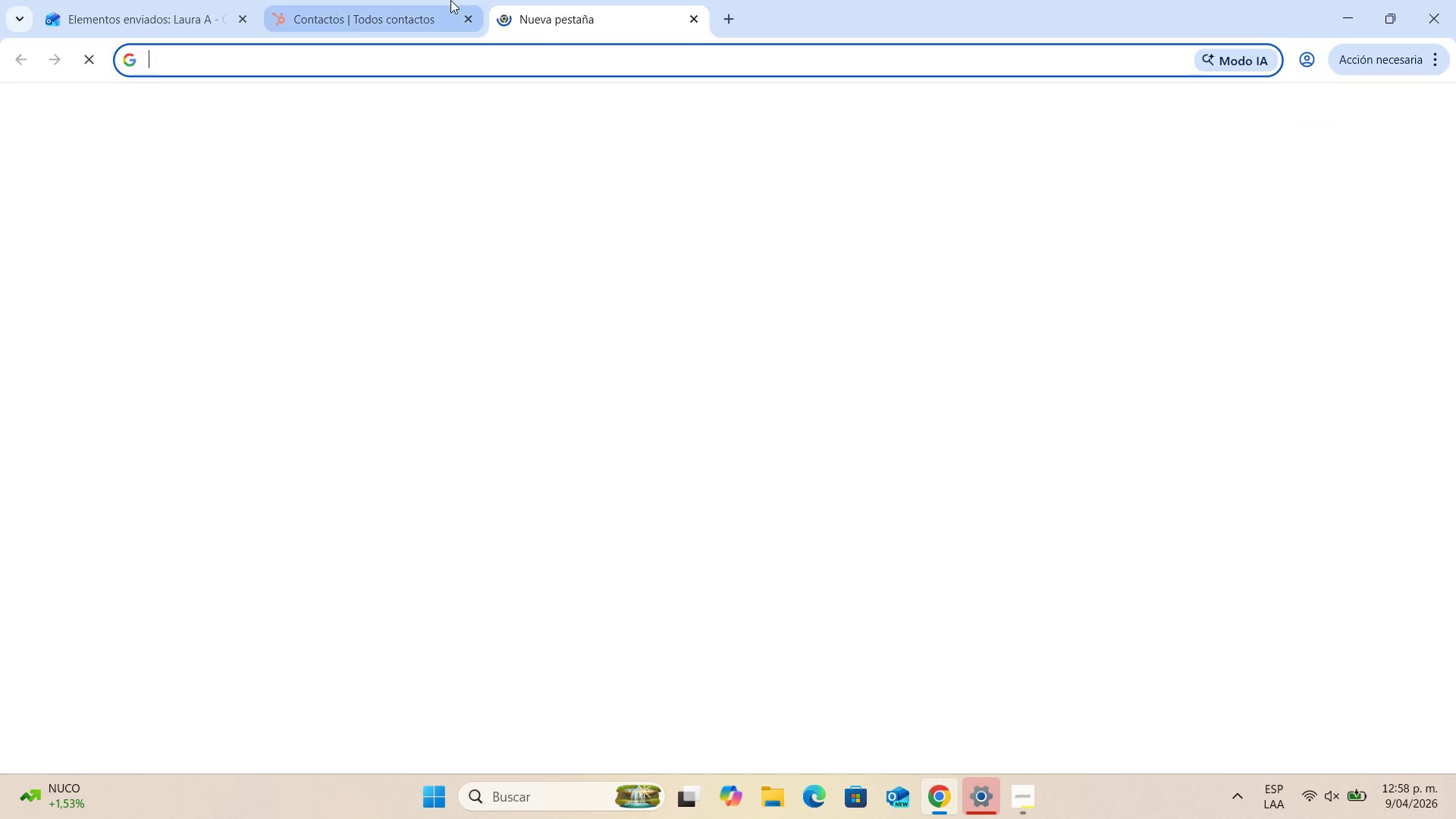 
left_click([450, 0])
 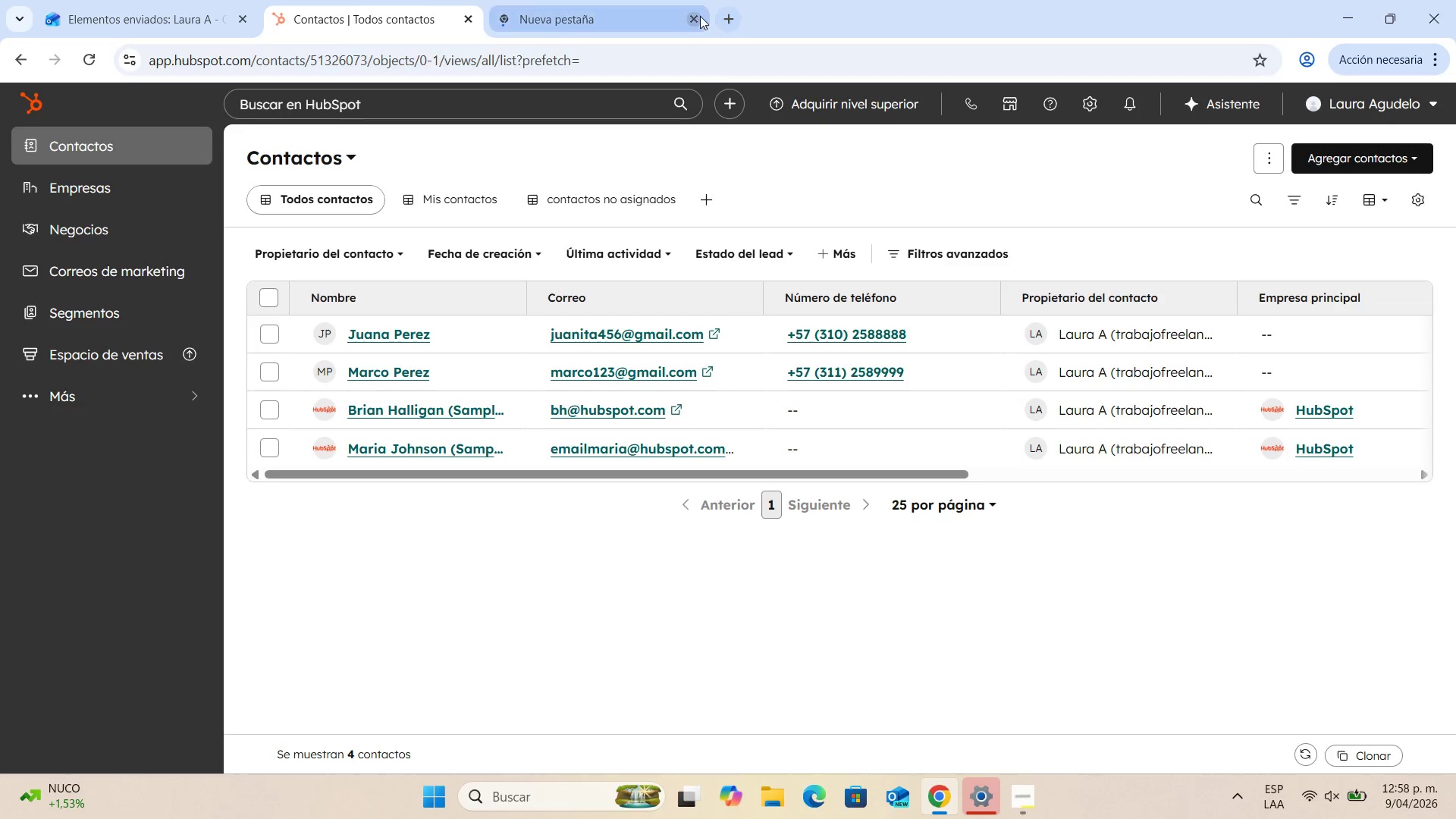 
left_click([700, 16])
 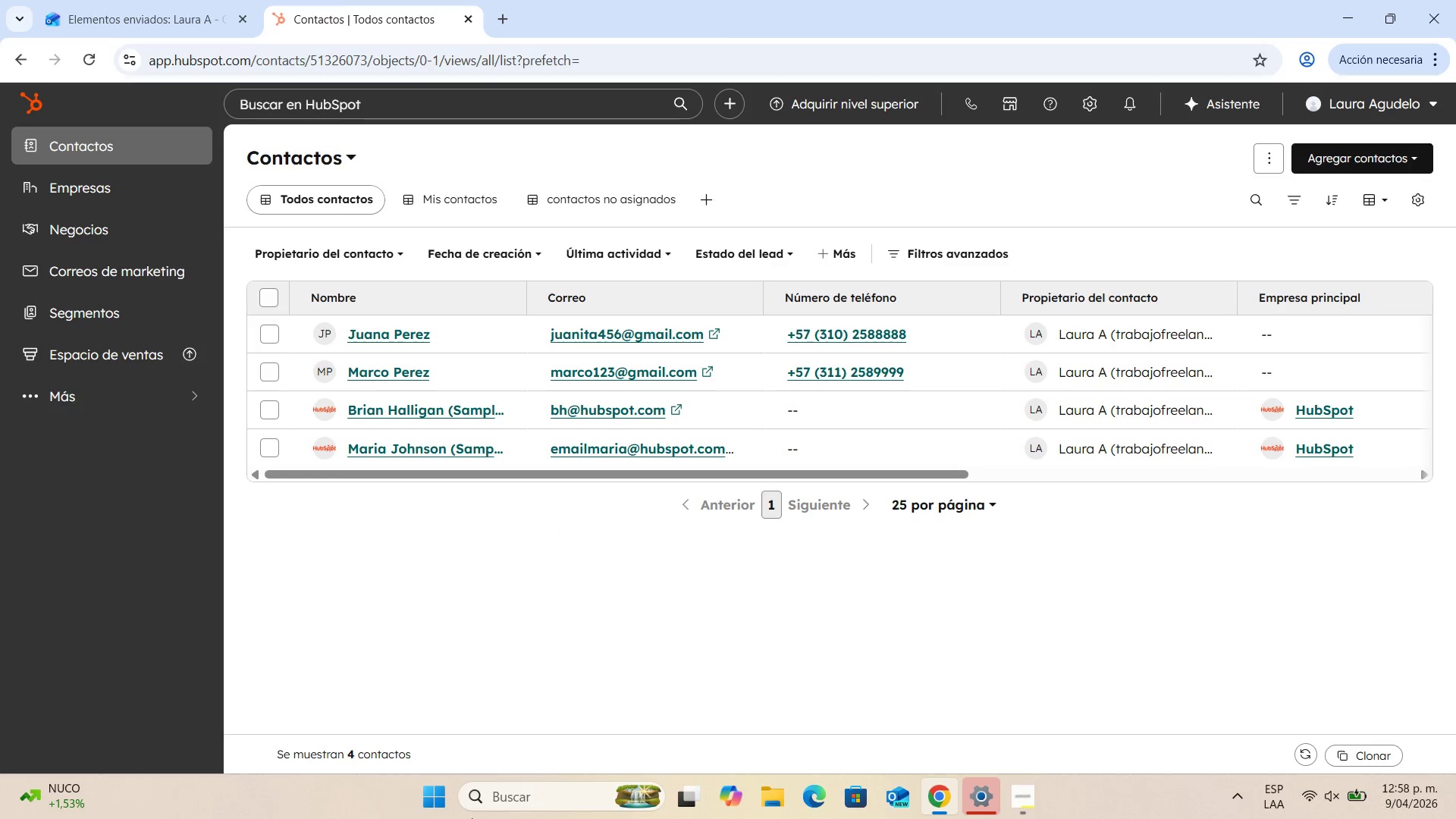 
wait(7.72)
 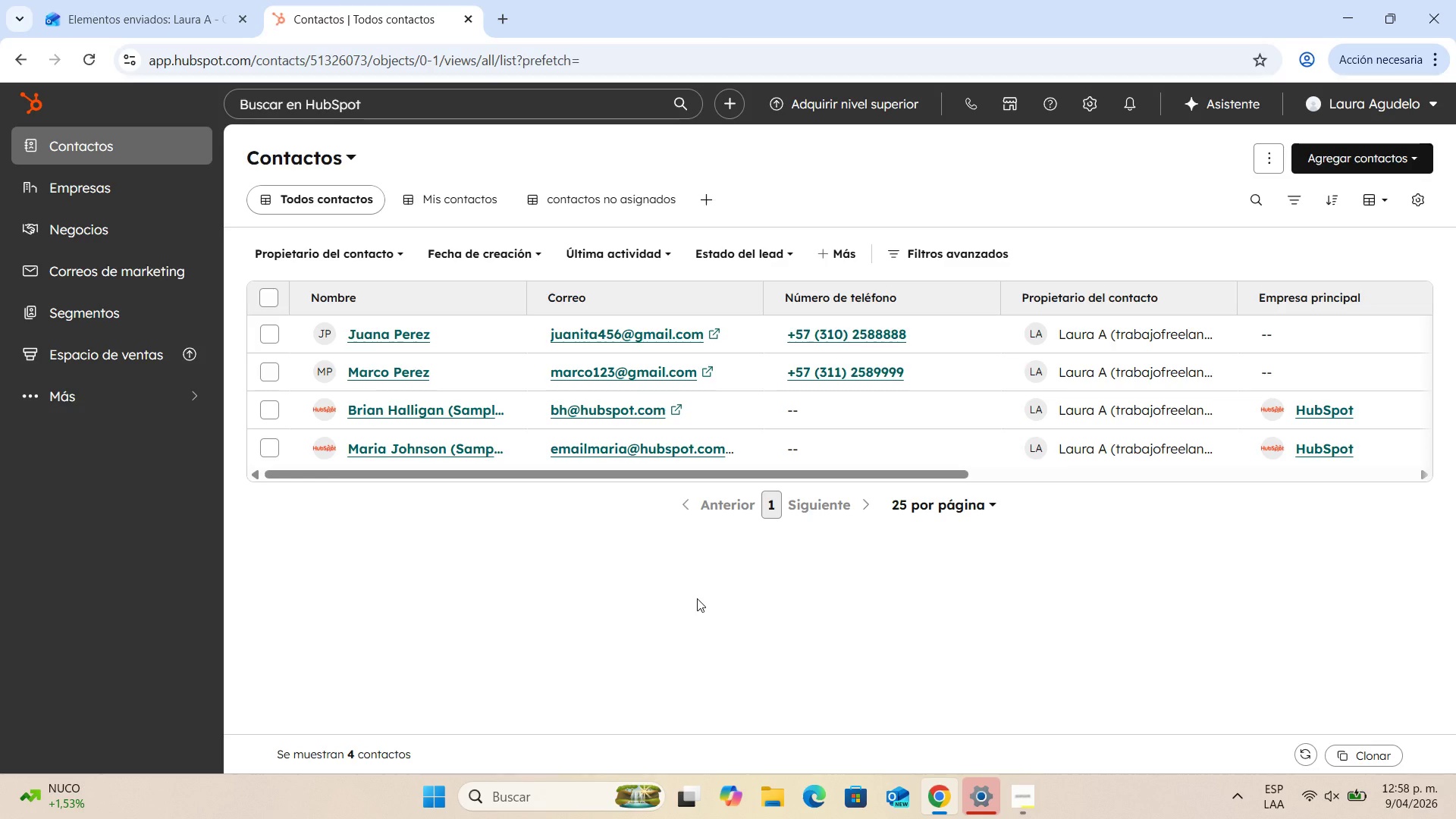 
left_click([105, 142])
 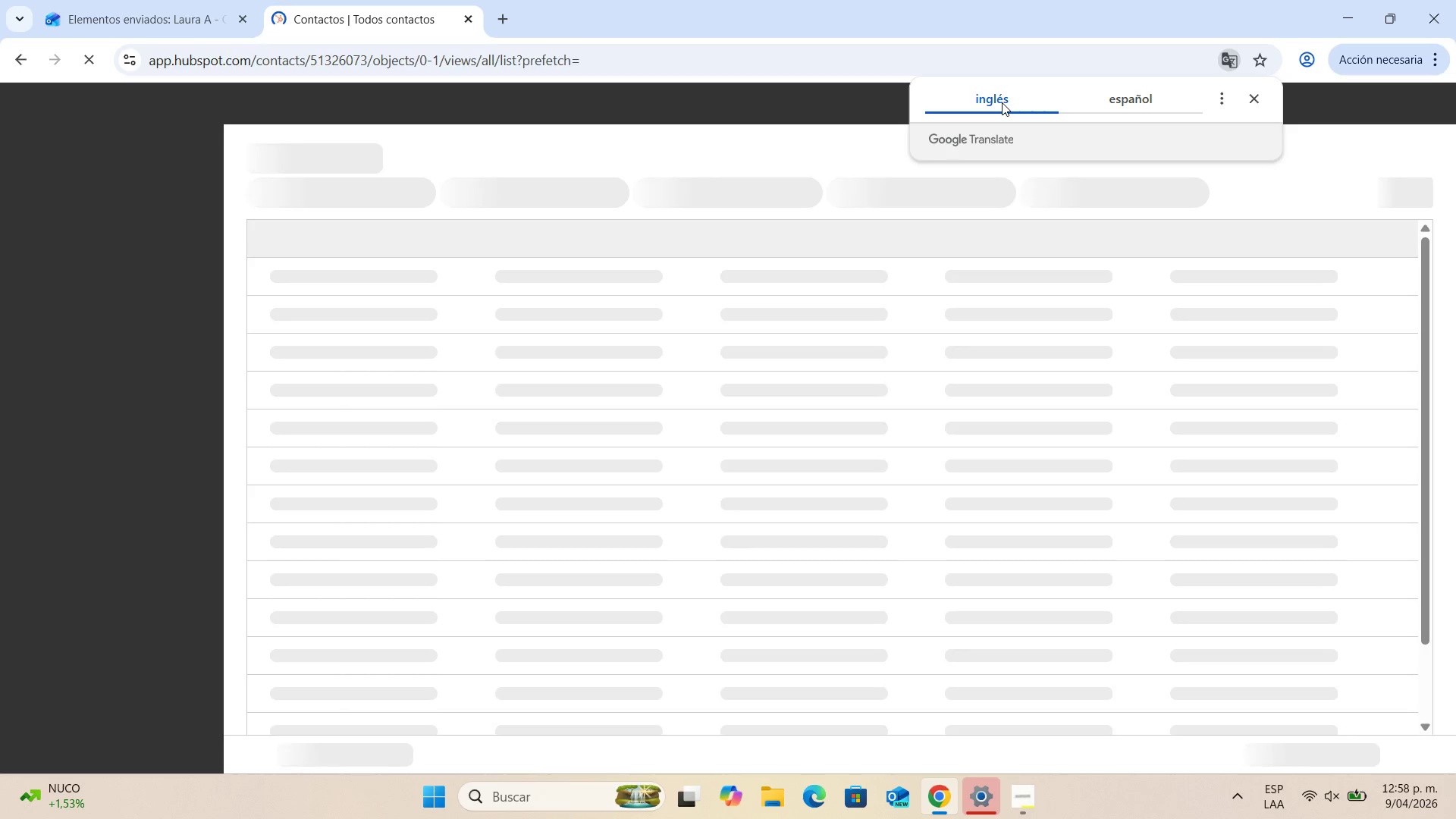 
left_click([996, 107])
 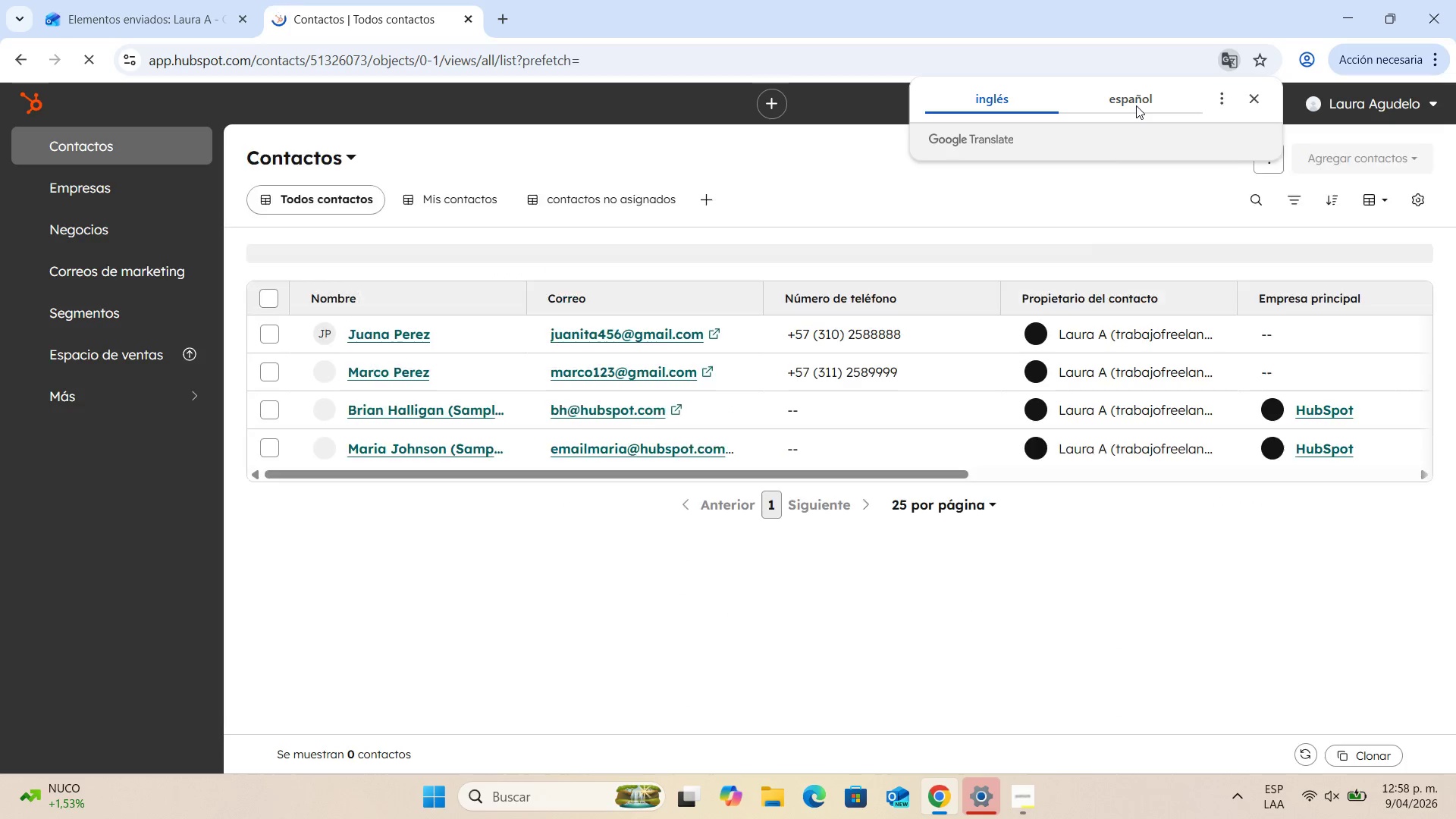 
left_click([1136, 105])
 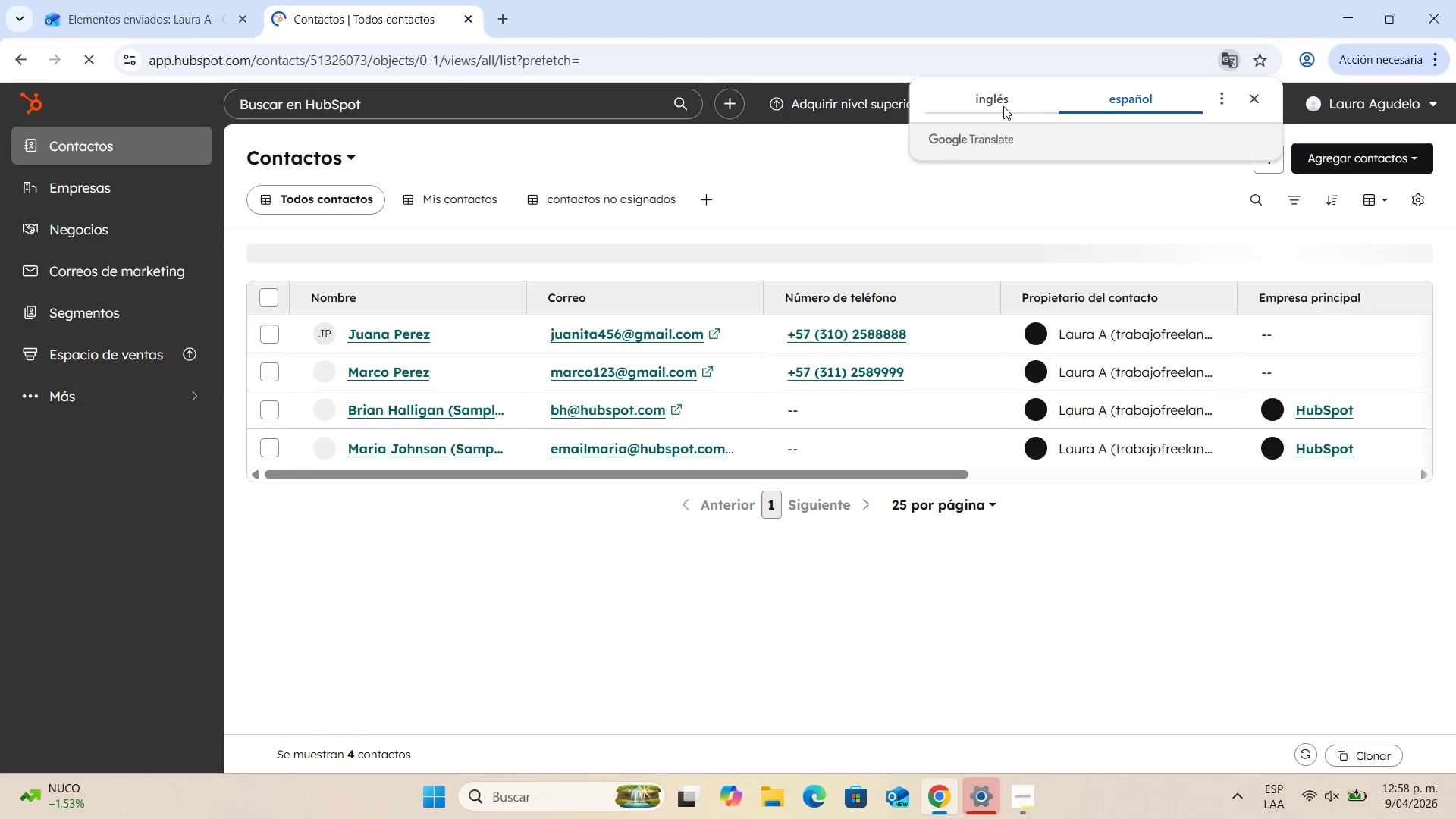 
left_click([1003, 106])
 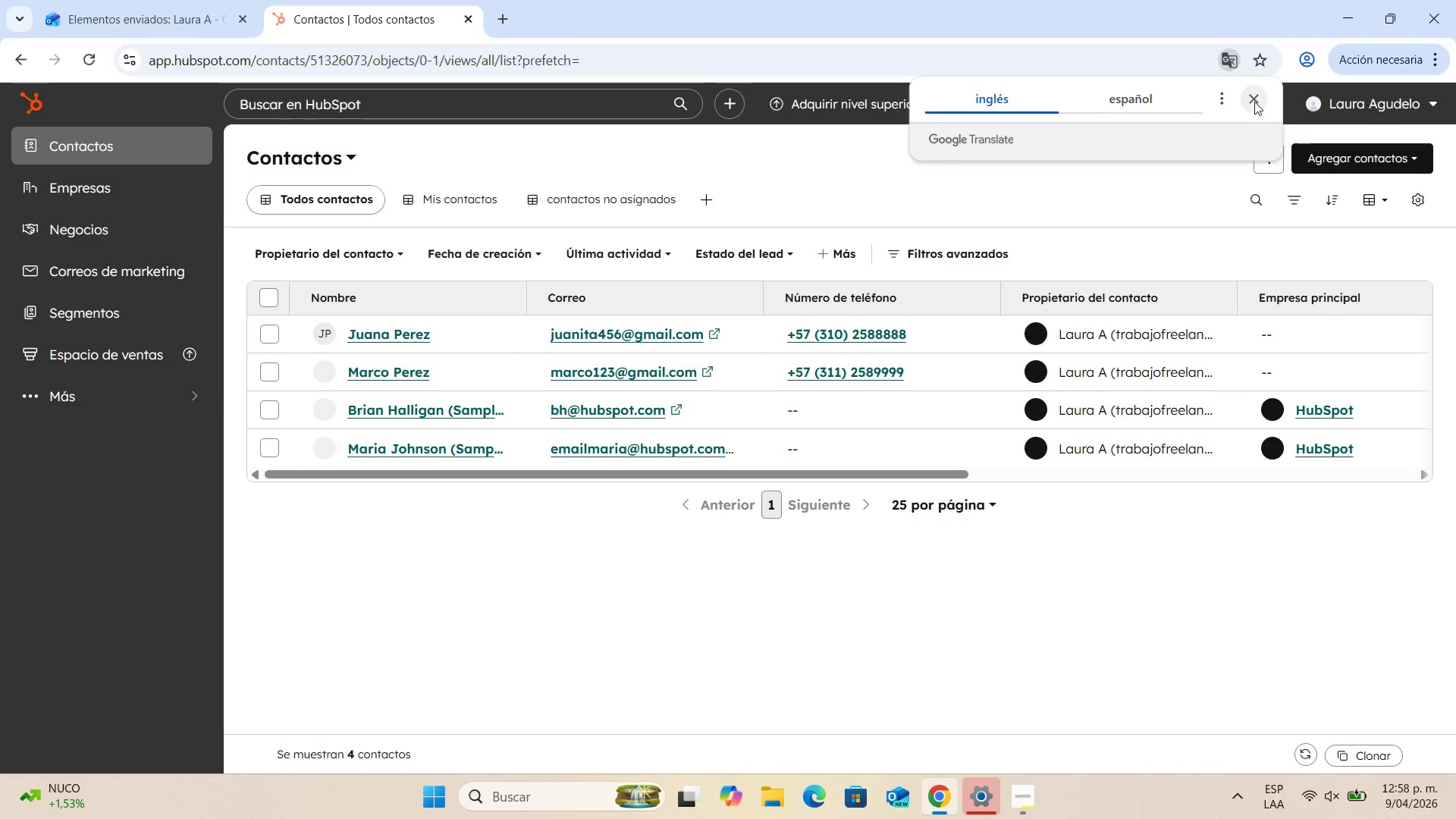 
left_click([1253, 98])
 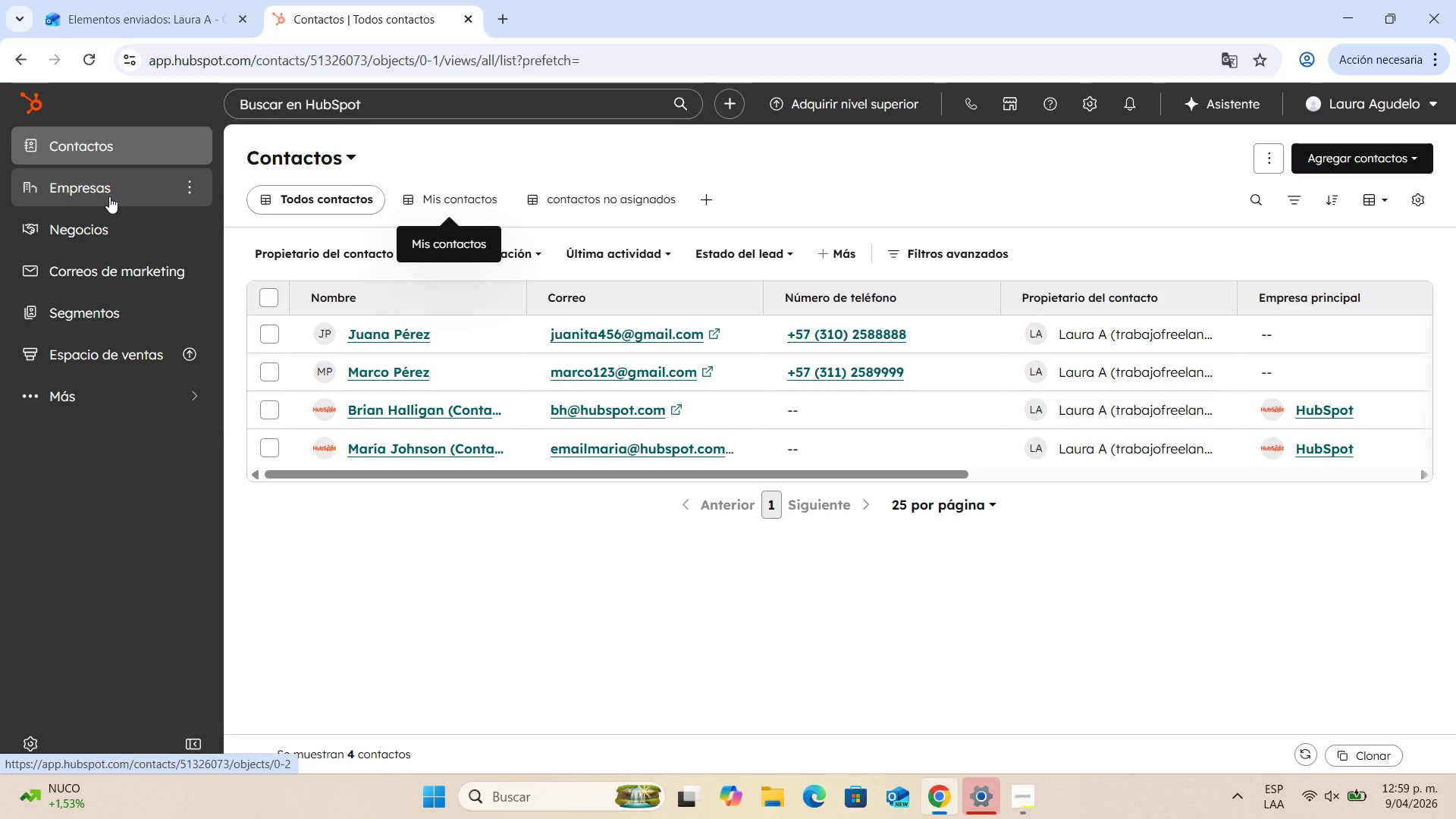 
wait(27.05)
 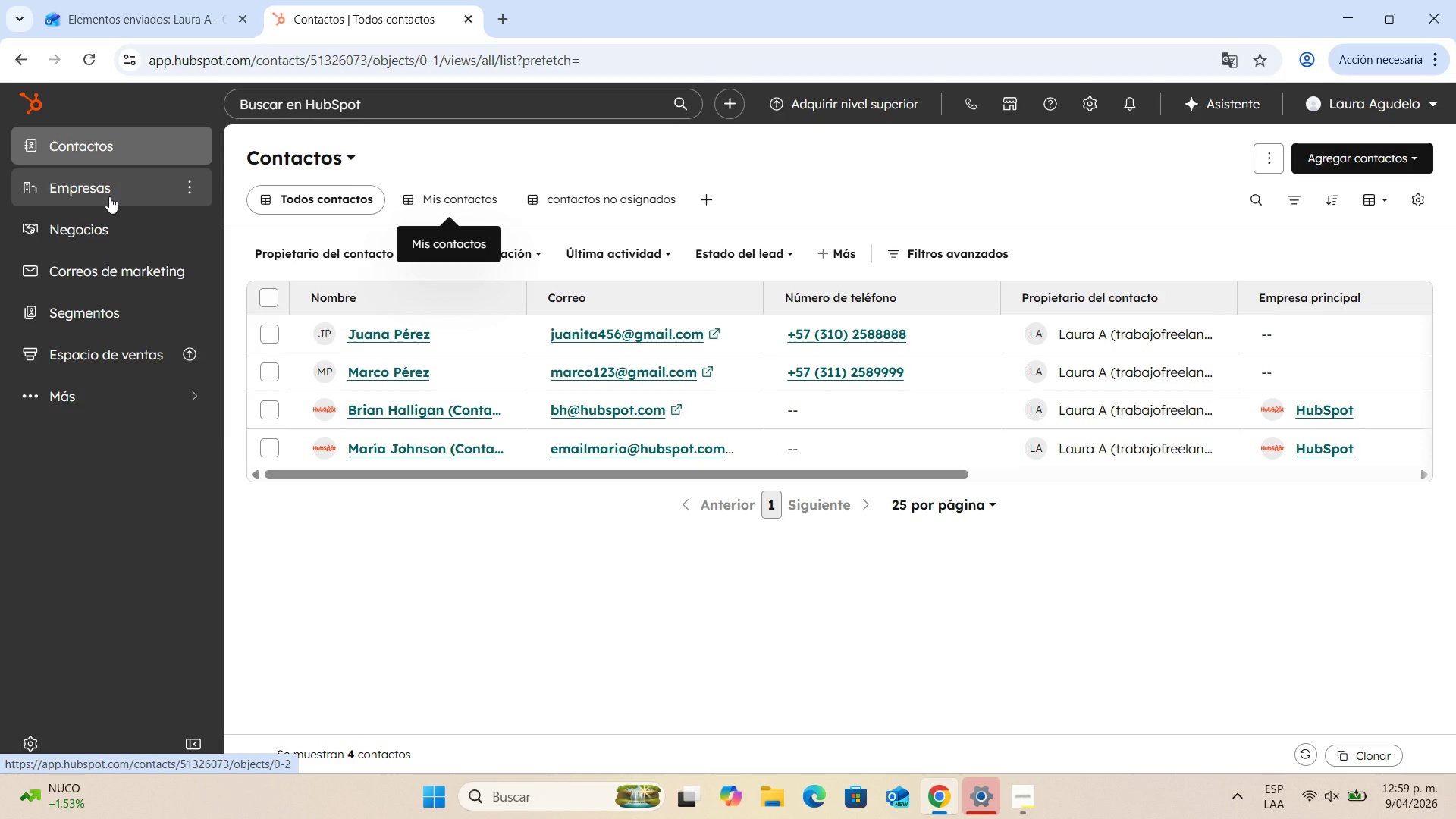 
left_click([112, 193])
 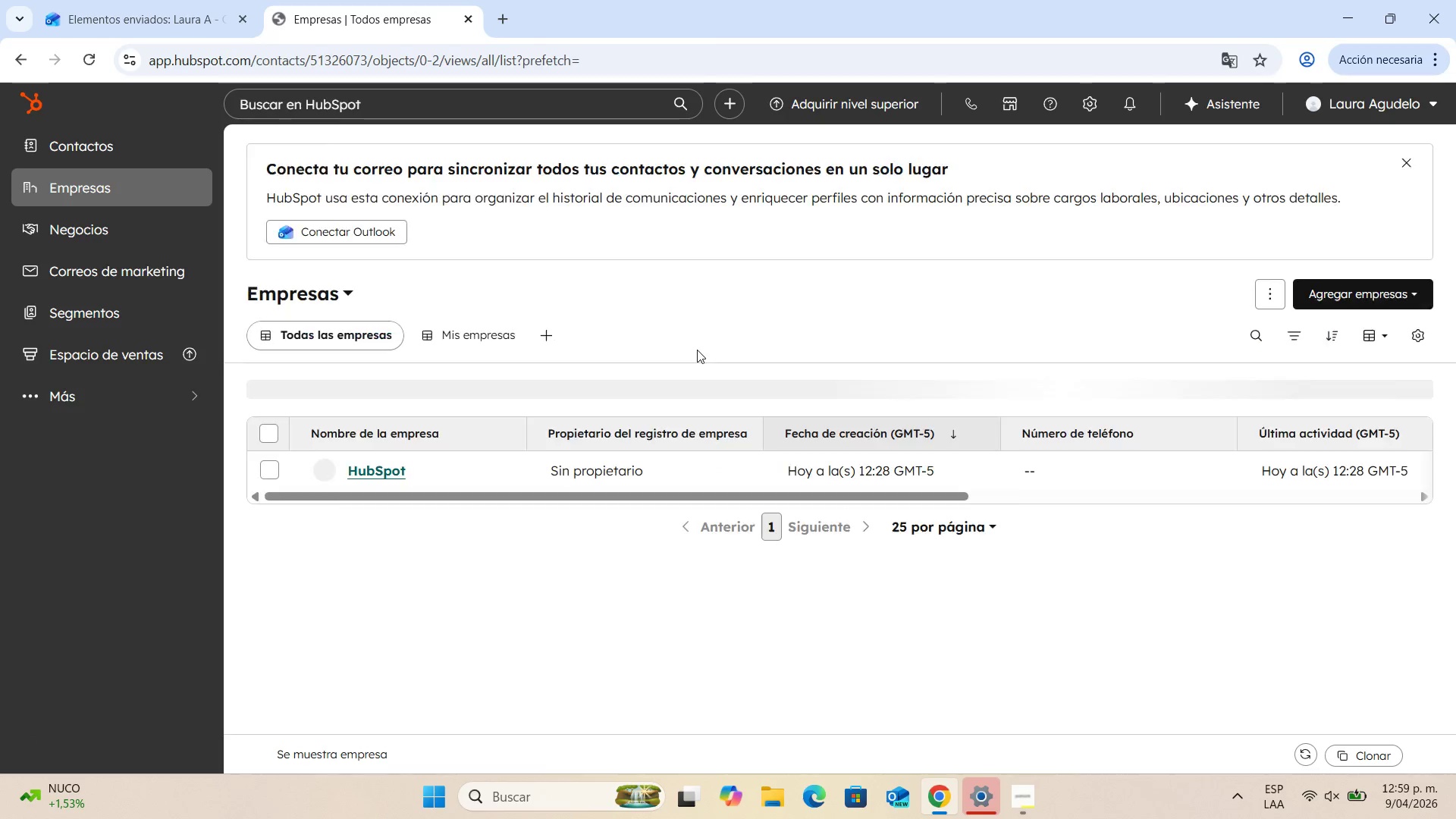 
wait(10.36)
 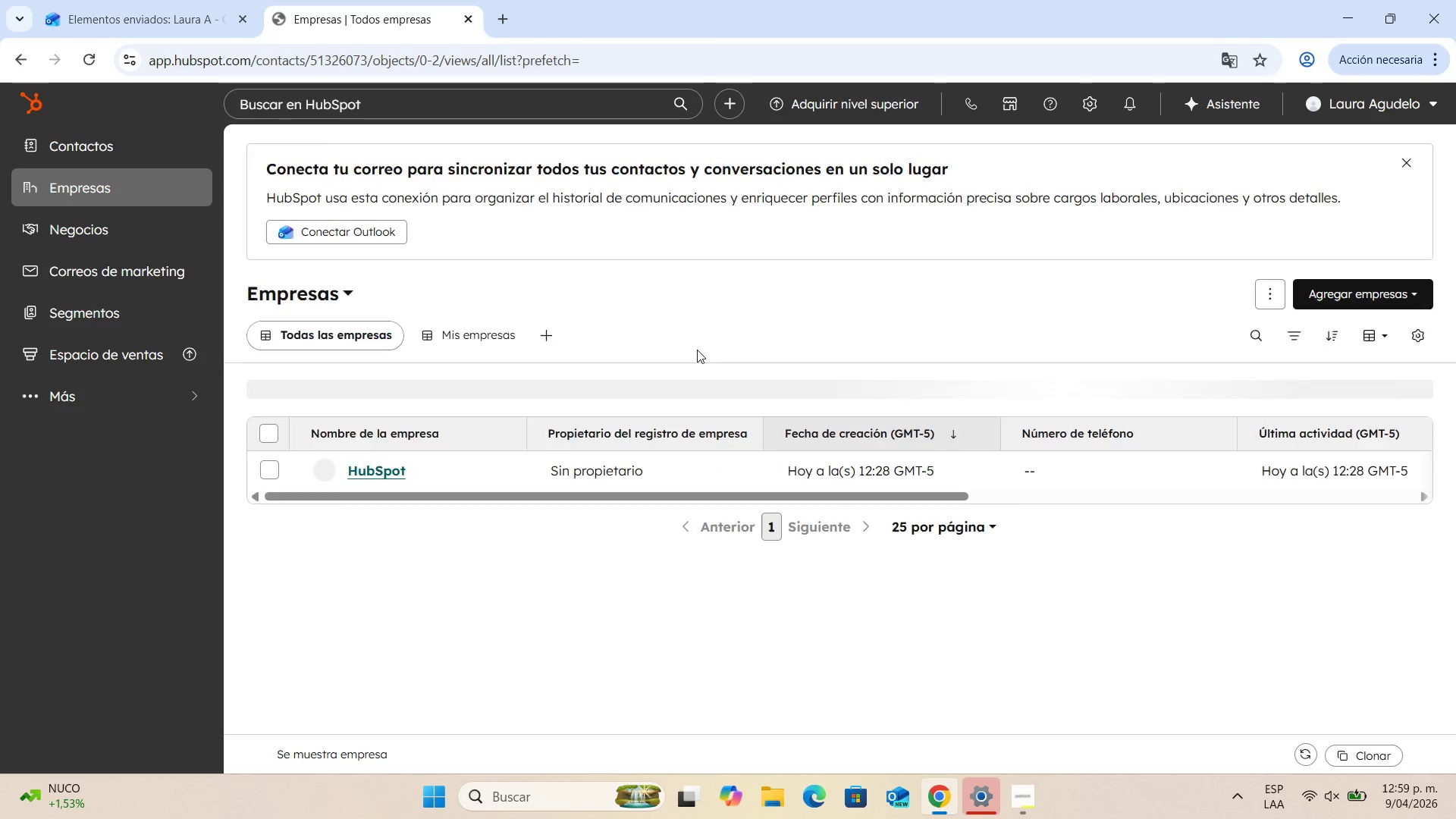 
left_click([1343, 299])
 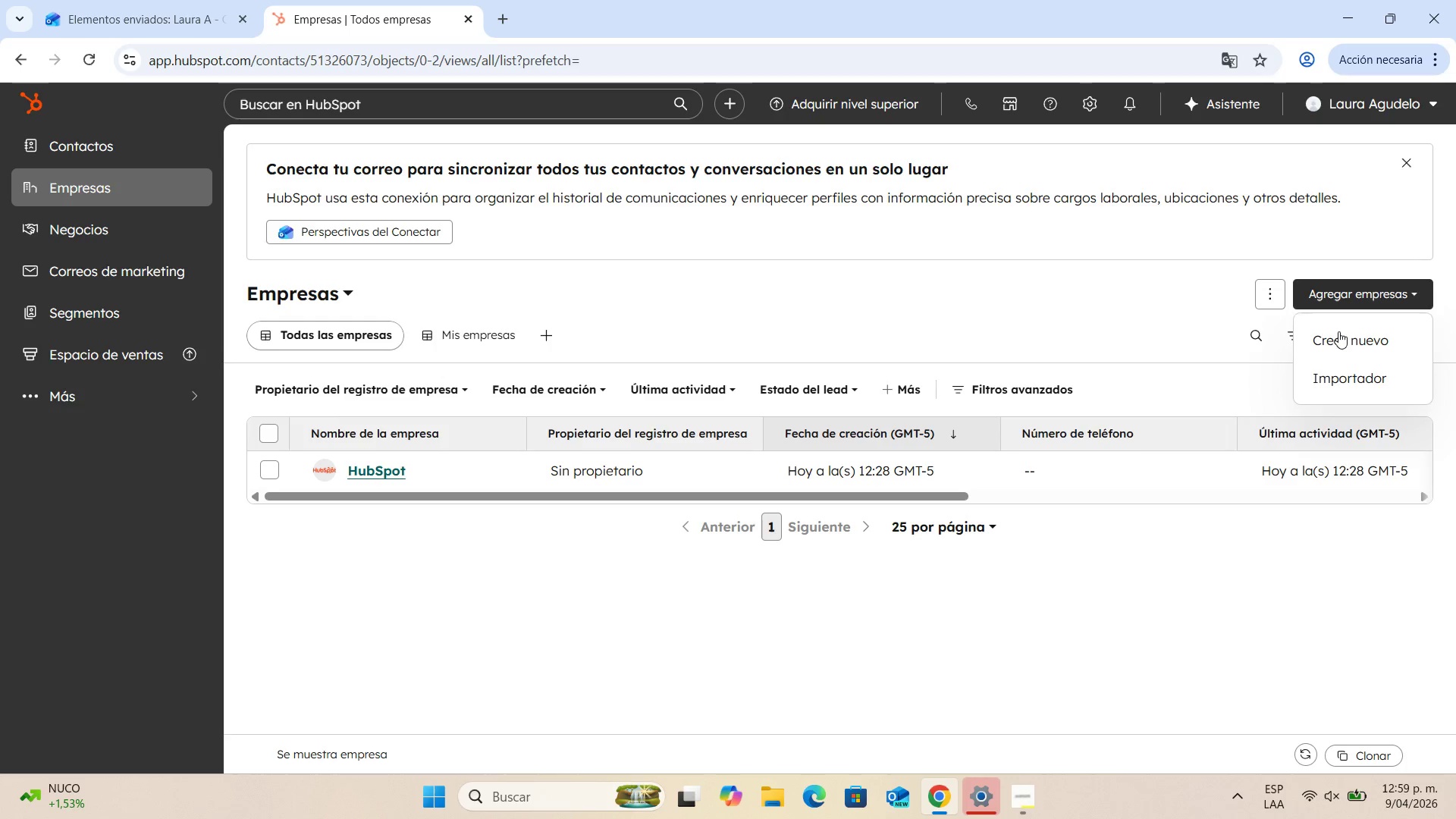 
left_click([1338, 331])
 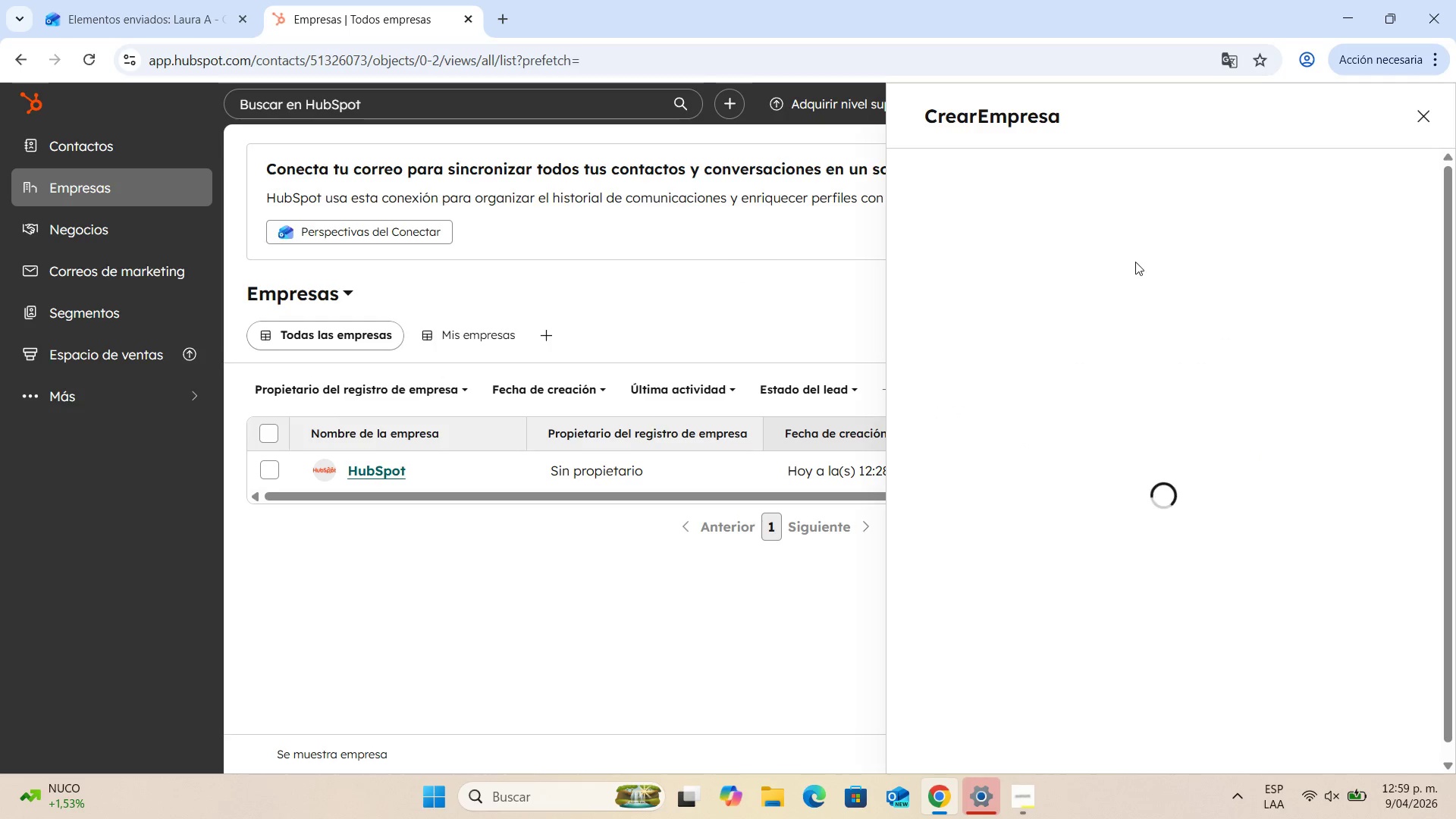 
mouse_move([1125, 235])
 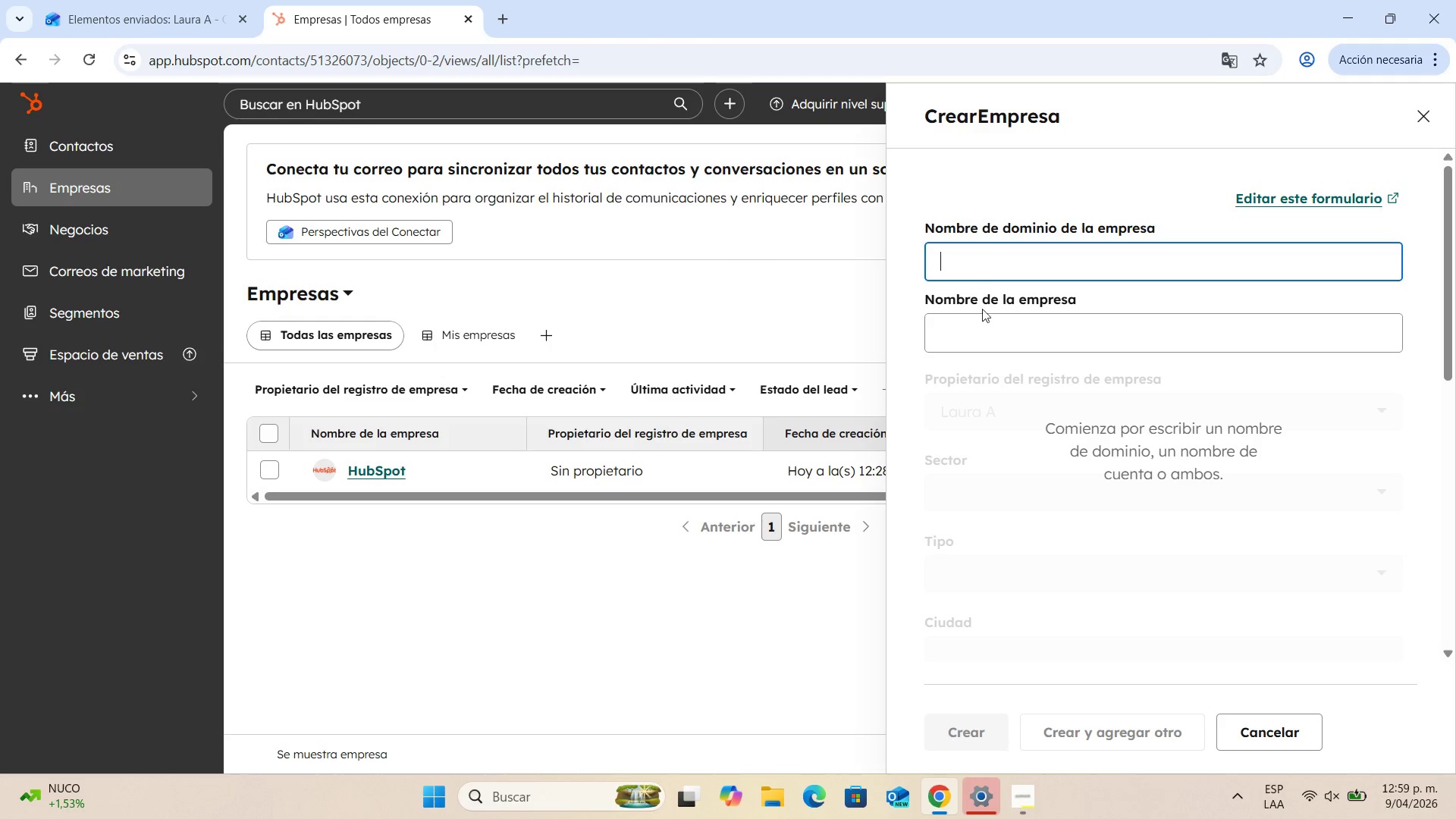 
left_click([988, 264])